 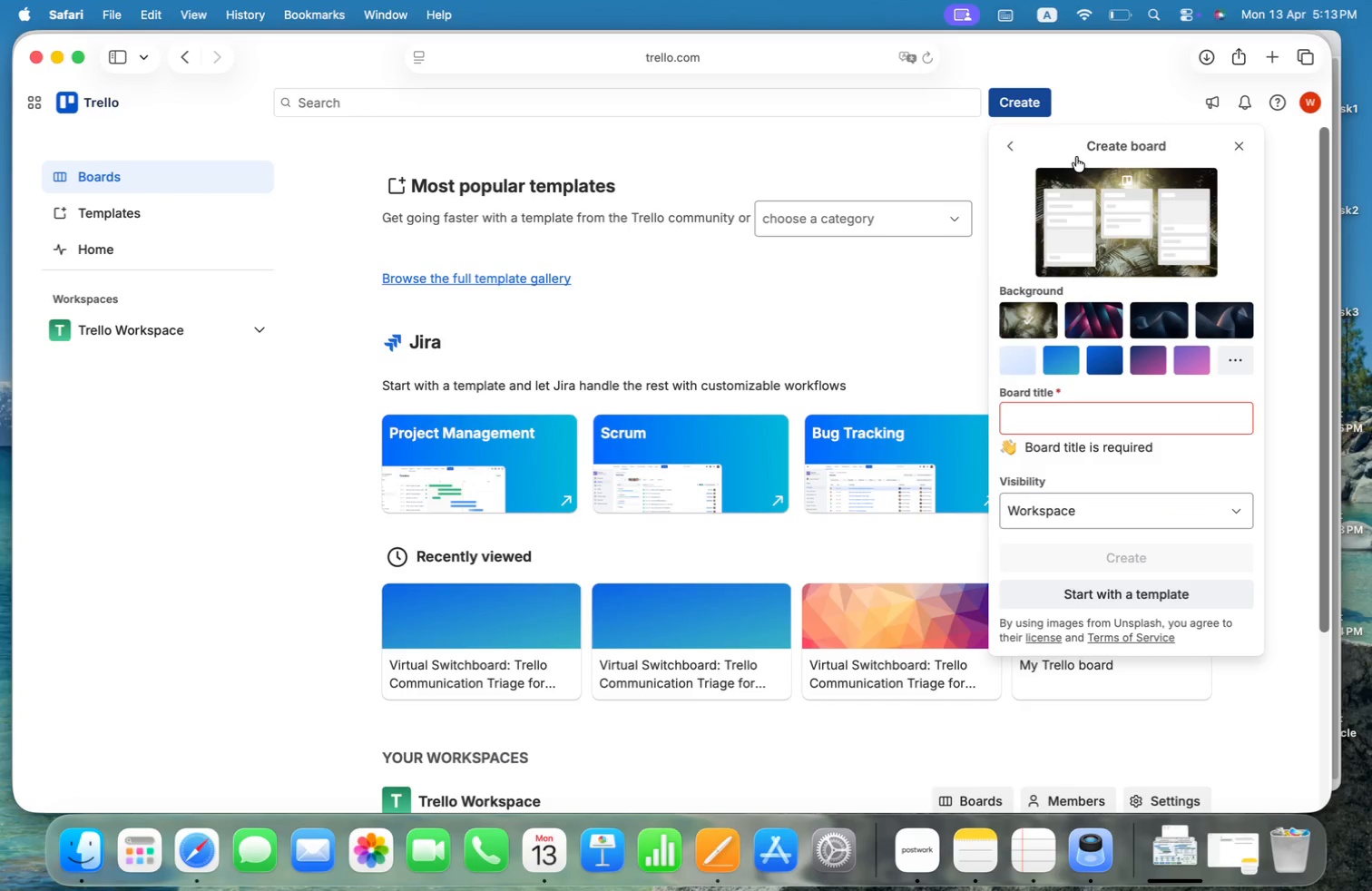 
key(Meta+V)
 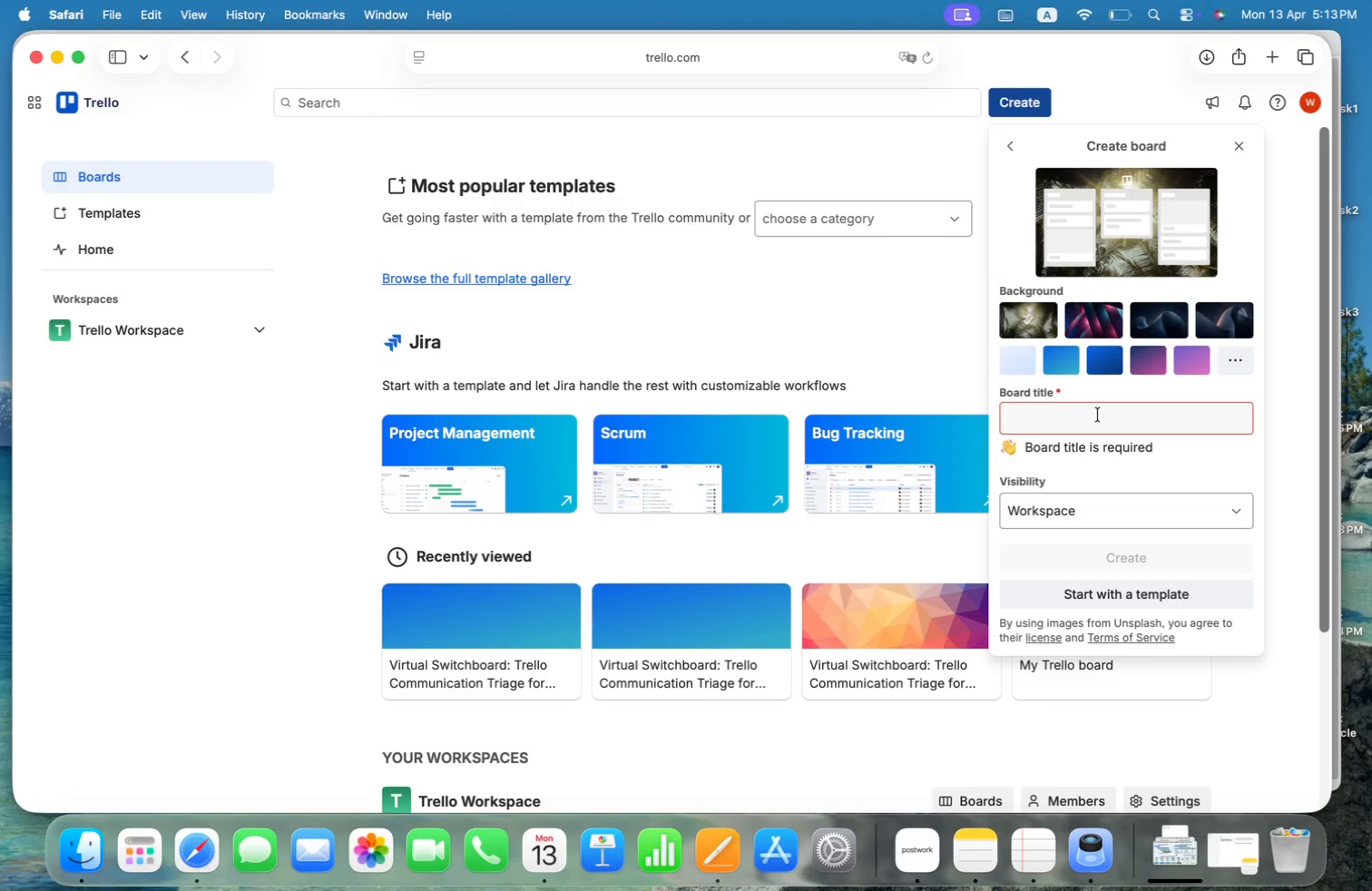 
left_click([1098, 415])
 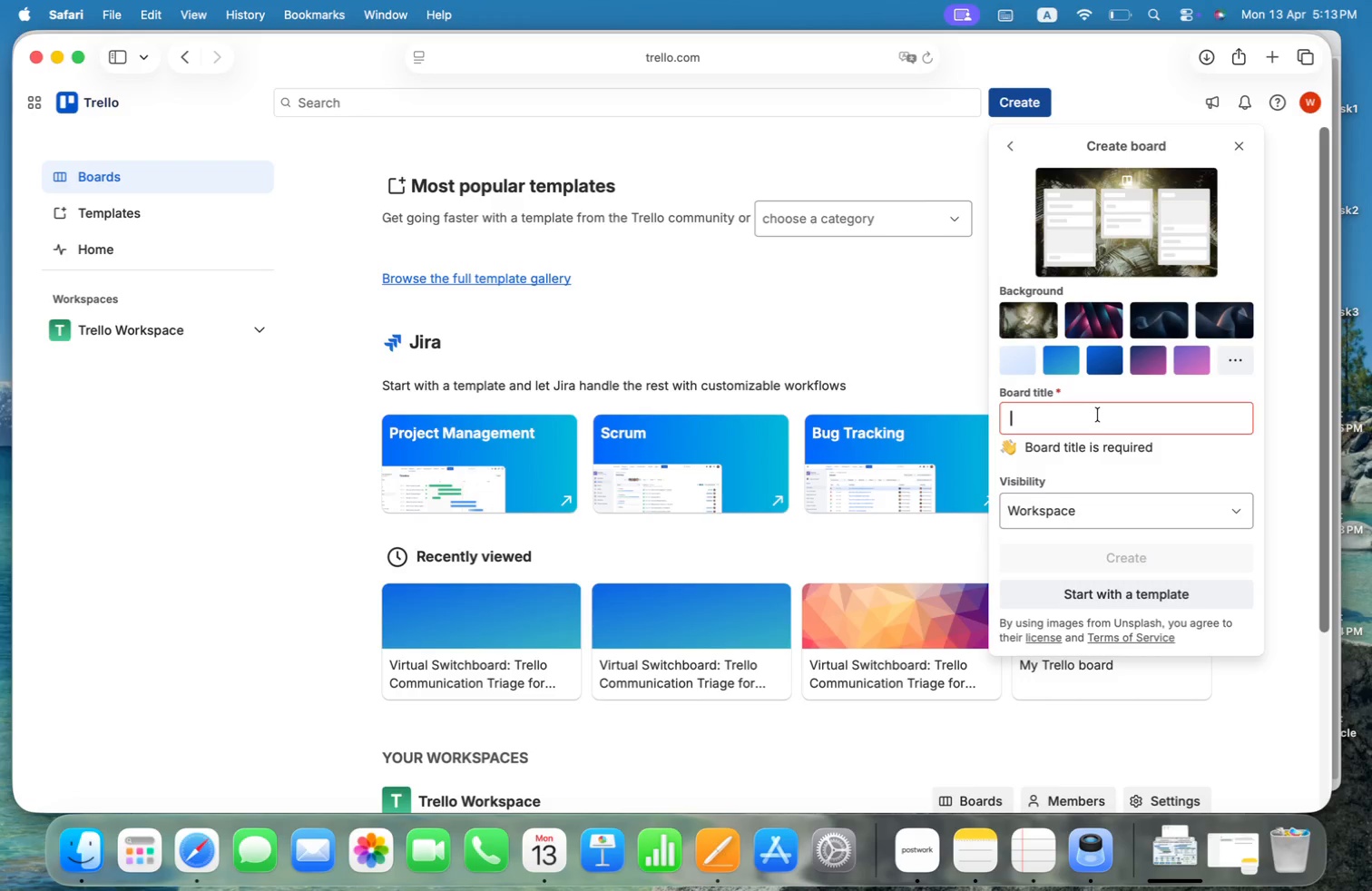 
key(Meta+V)
 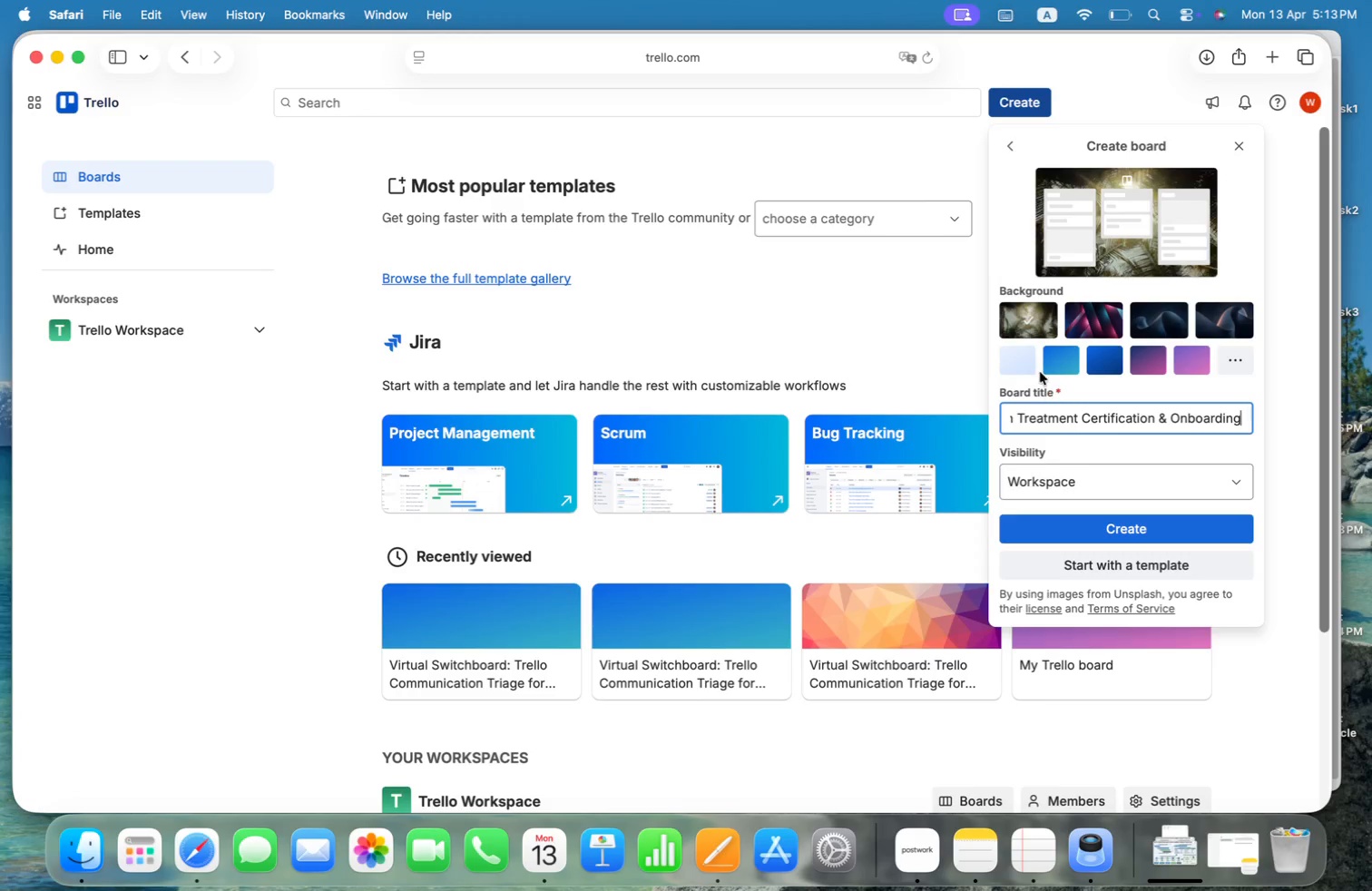 
left_click([1029, 365])
 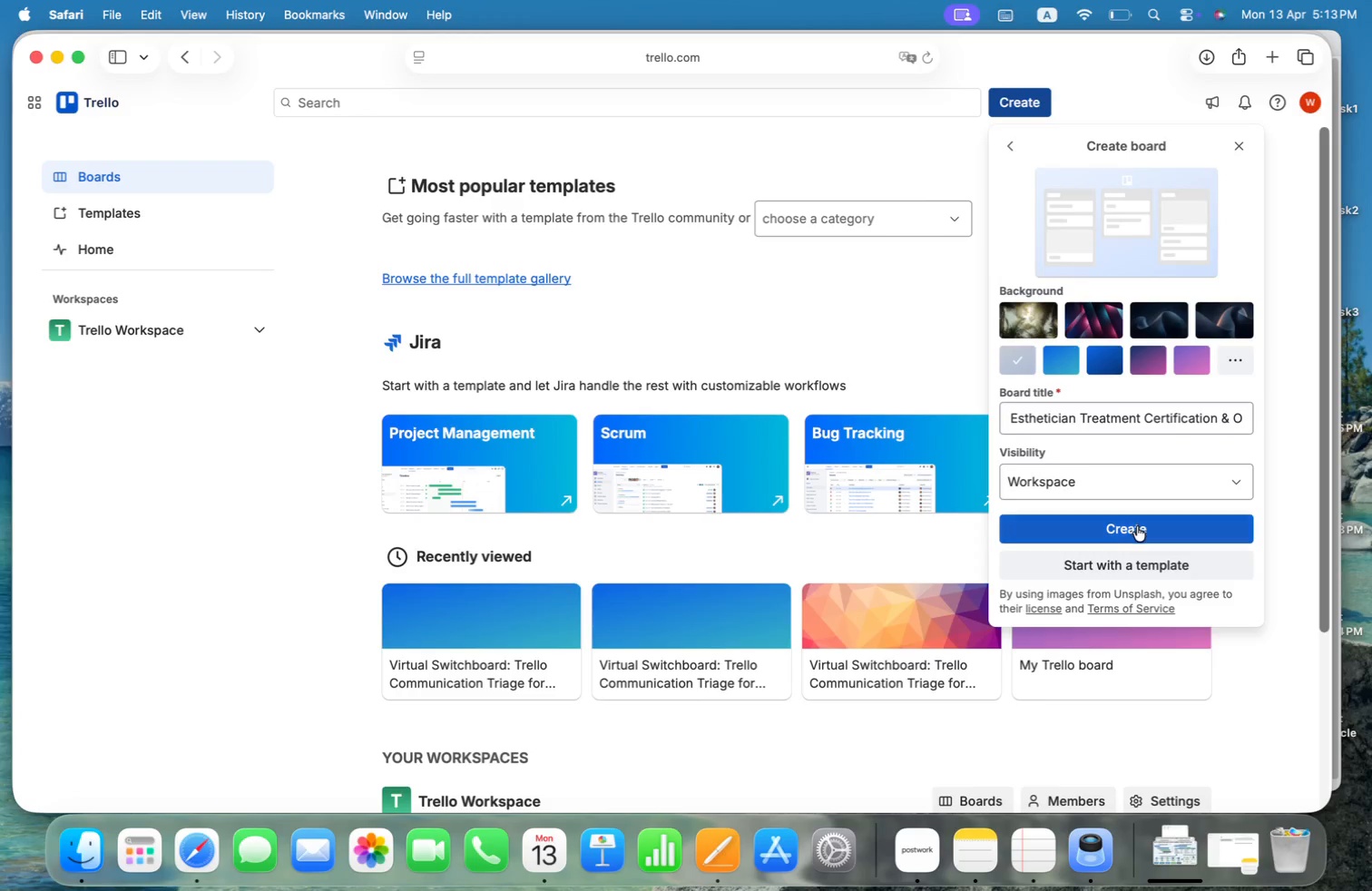 
left_click([1139, 528])
 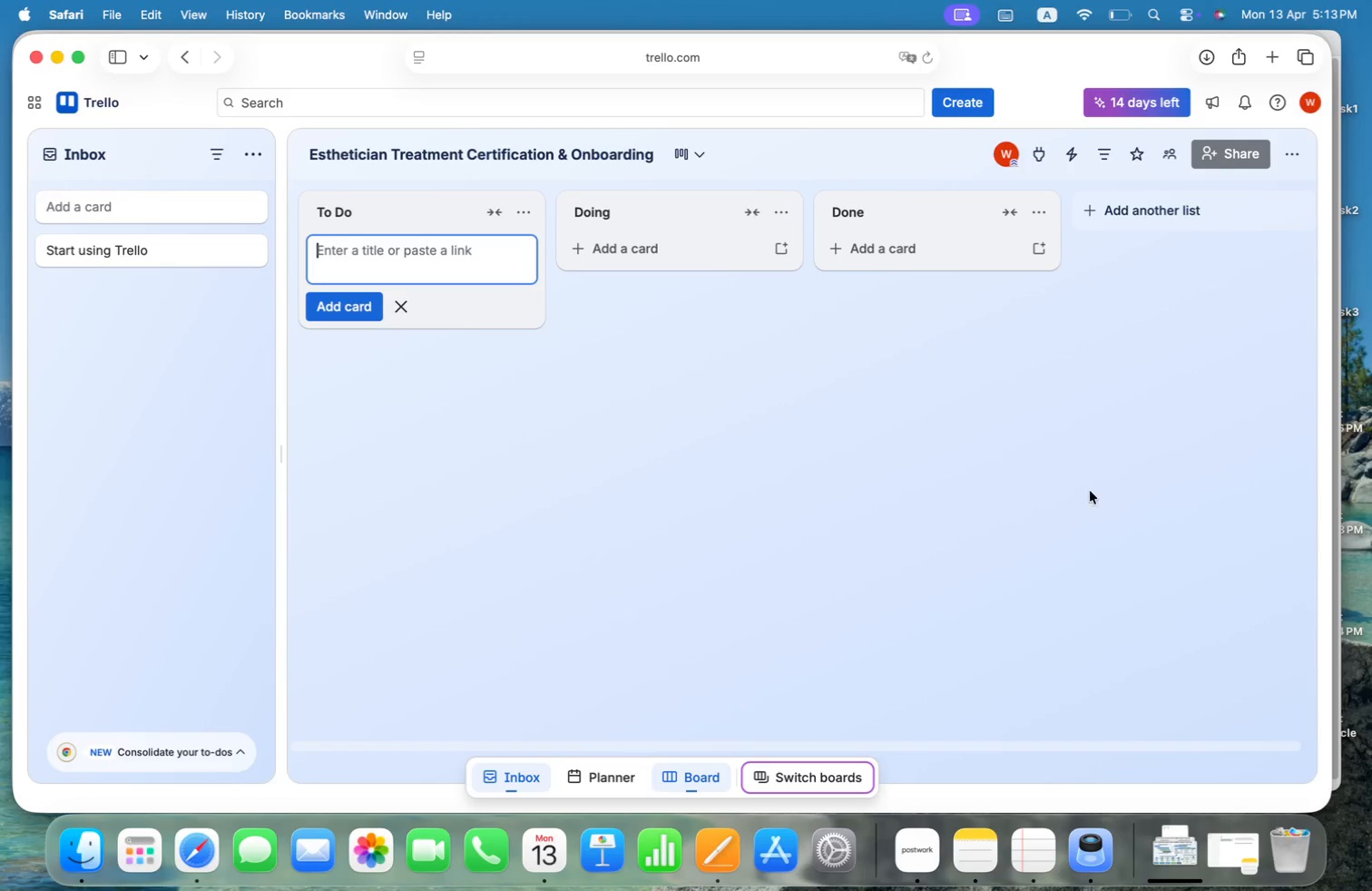 
key(Meta+CommandLeft)
 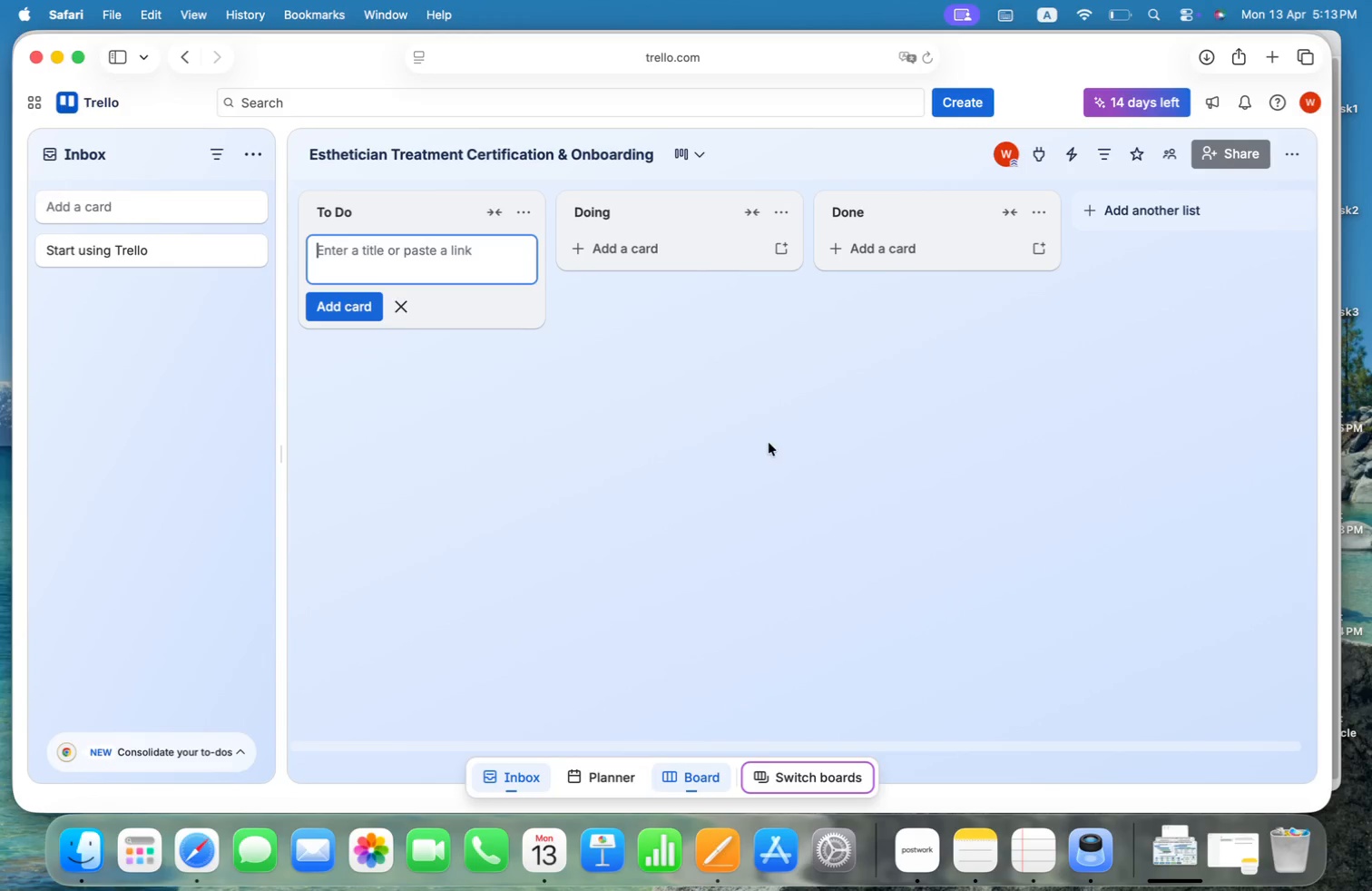 
key(Meta+Tab)